 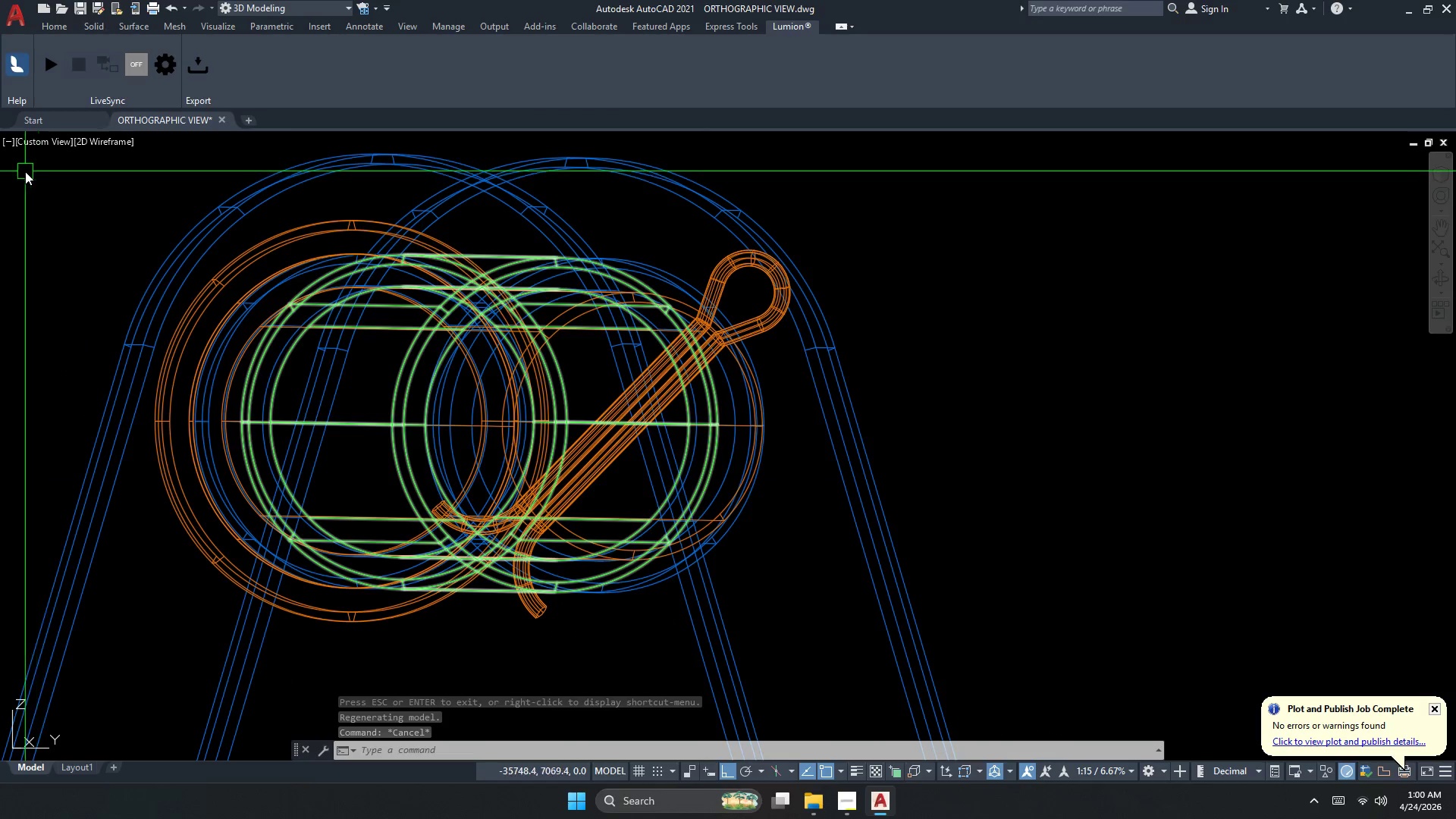 
left_click([89, 286])
 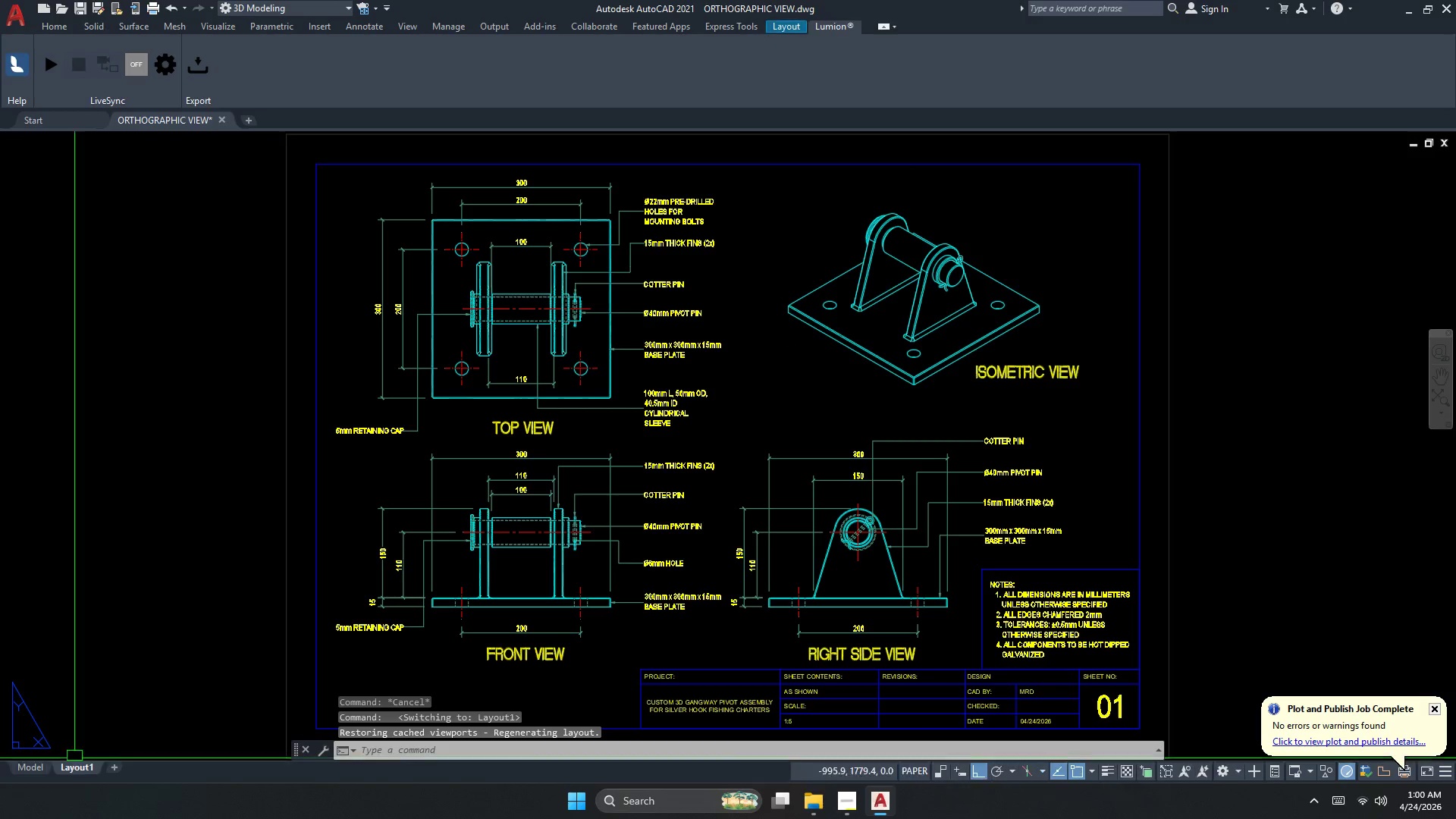 
double_click([485, 491])
 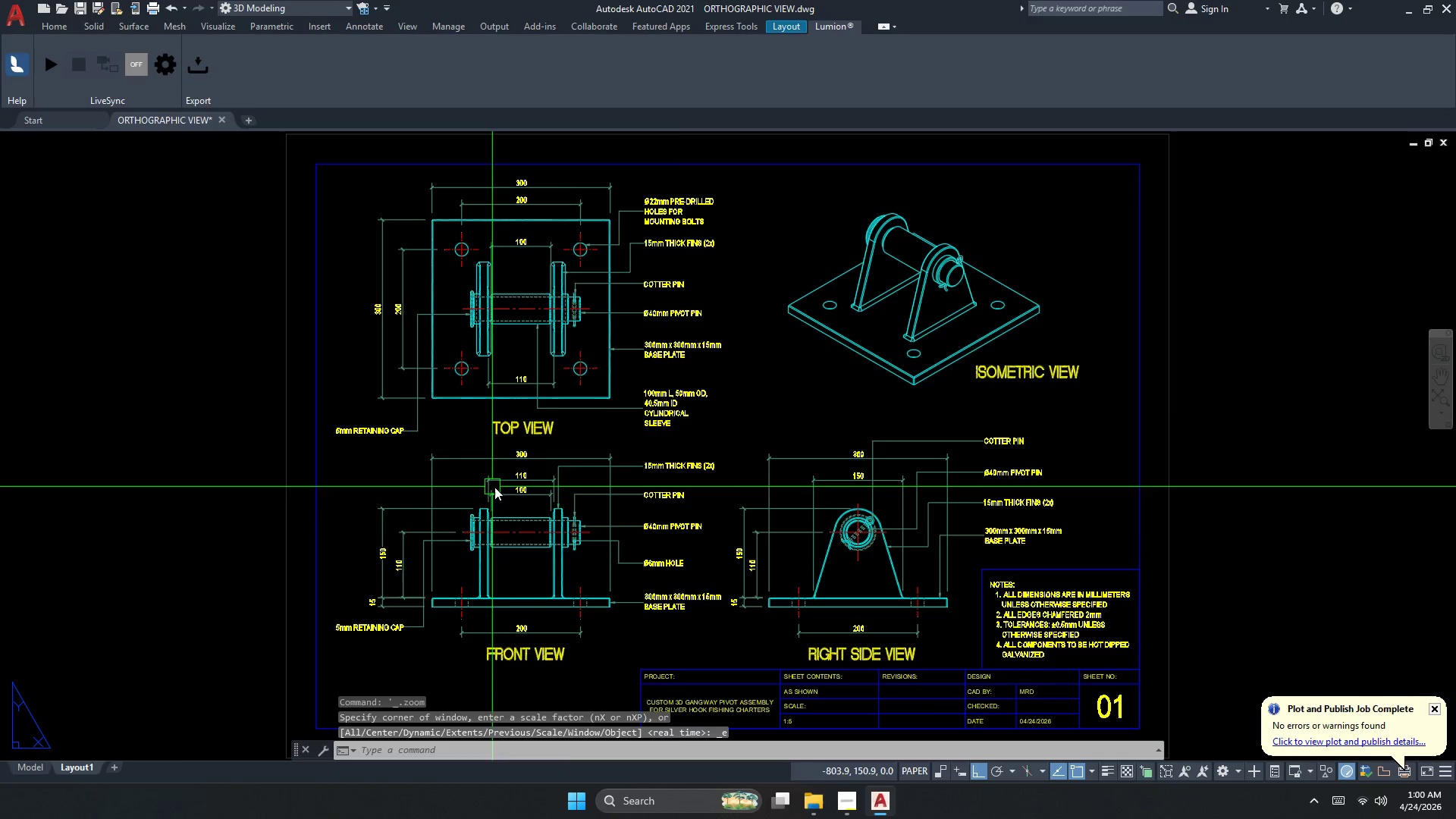 
key(Escape)
 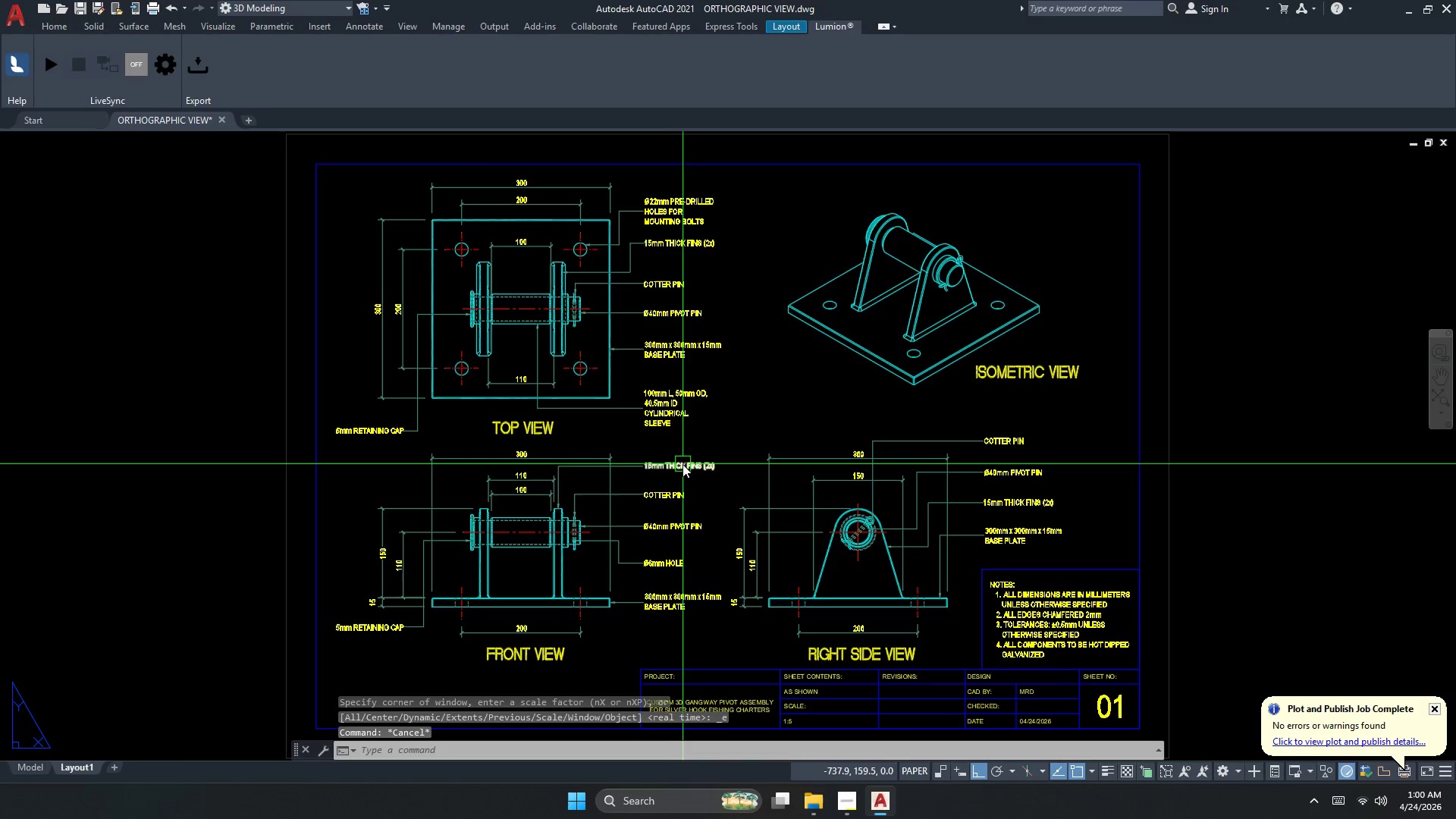 
key(Control+S)
 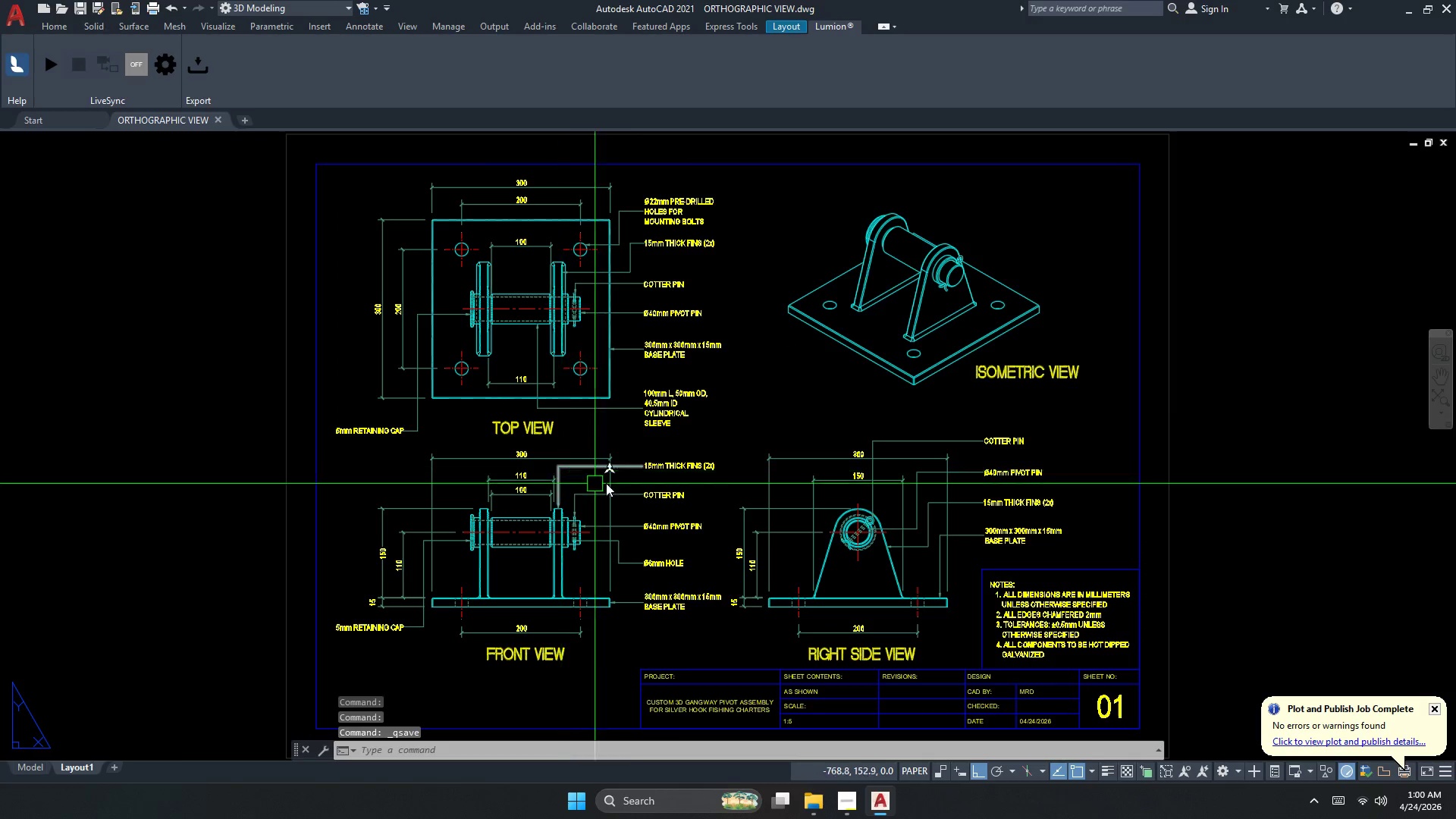 
left_click([1455, 0])